 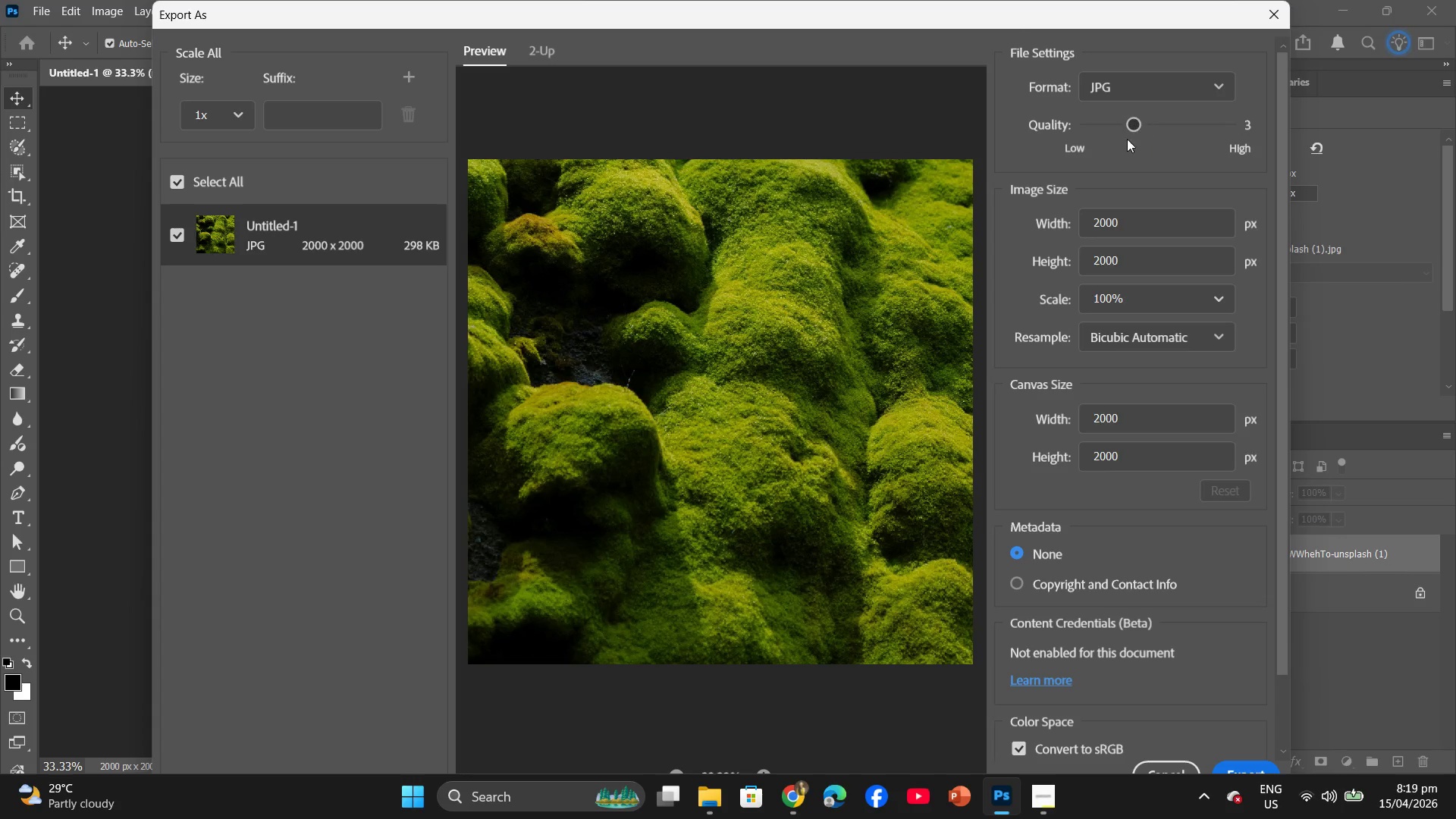 
scroll: coordinate [1137, 412], scroll_direction: down, amount: 3.0
 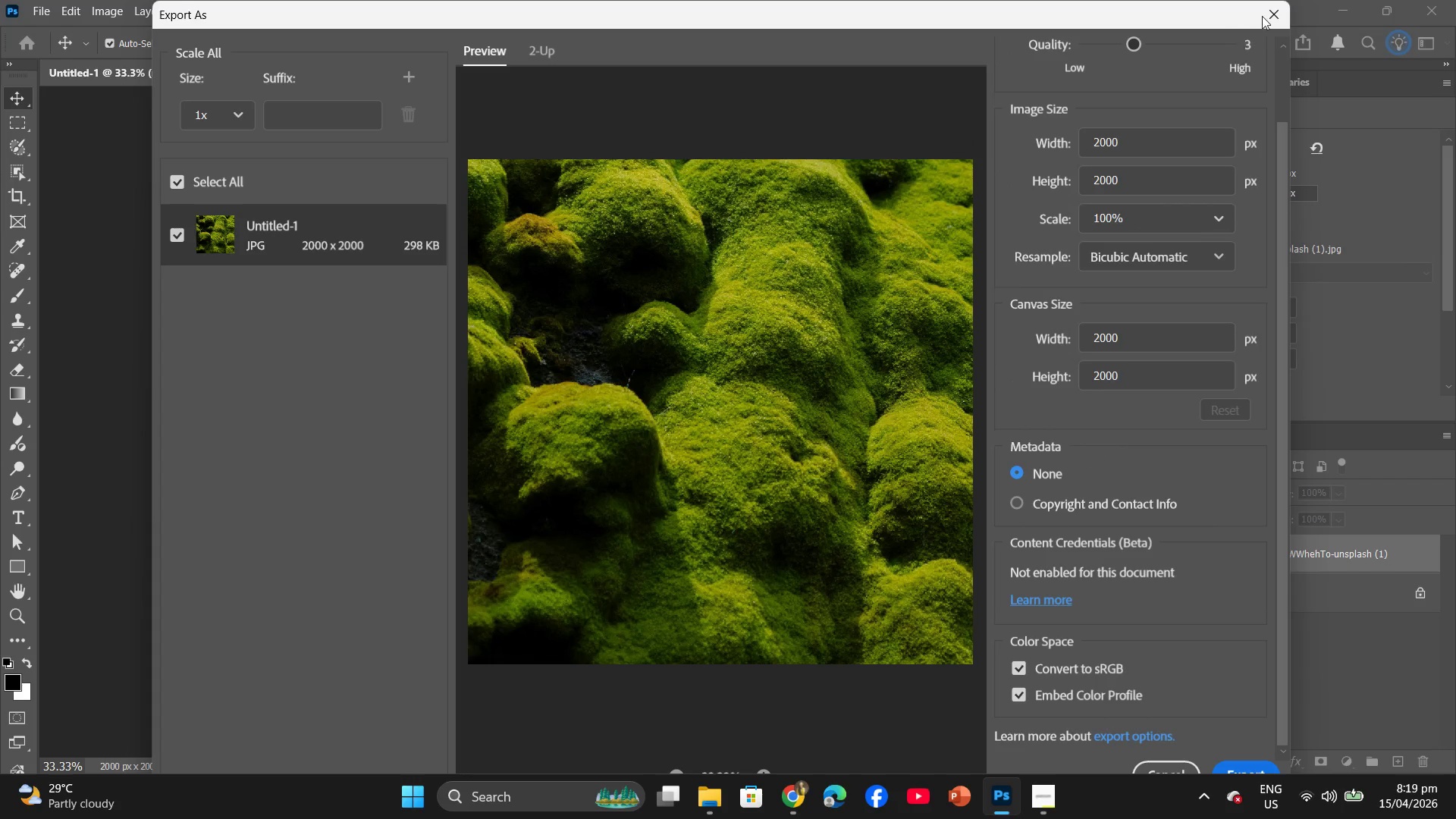 
left_click([1263, 13])
 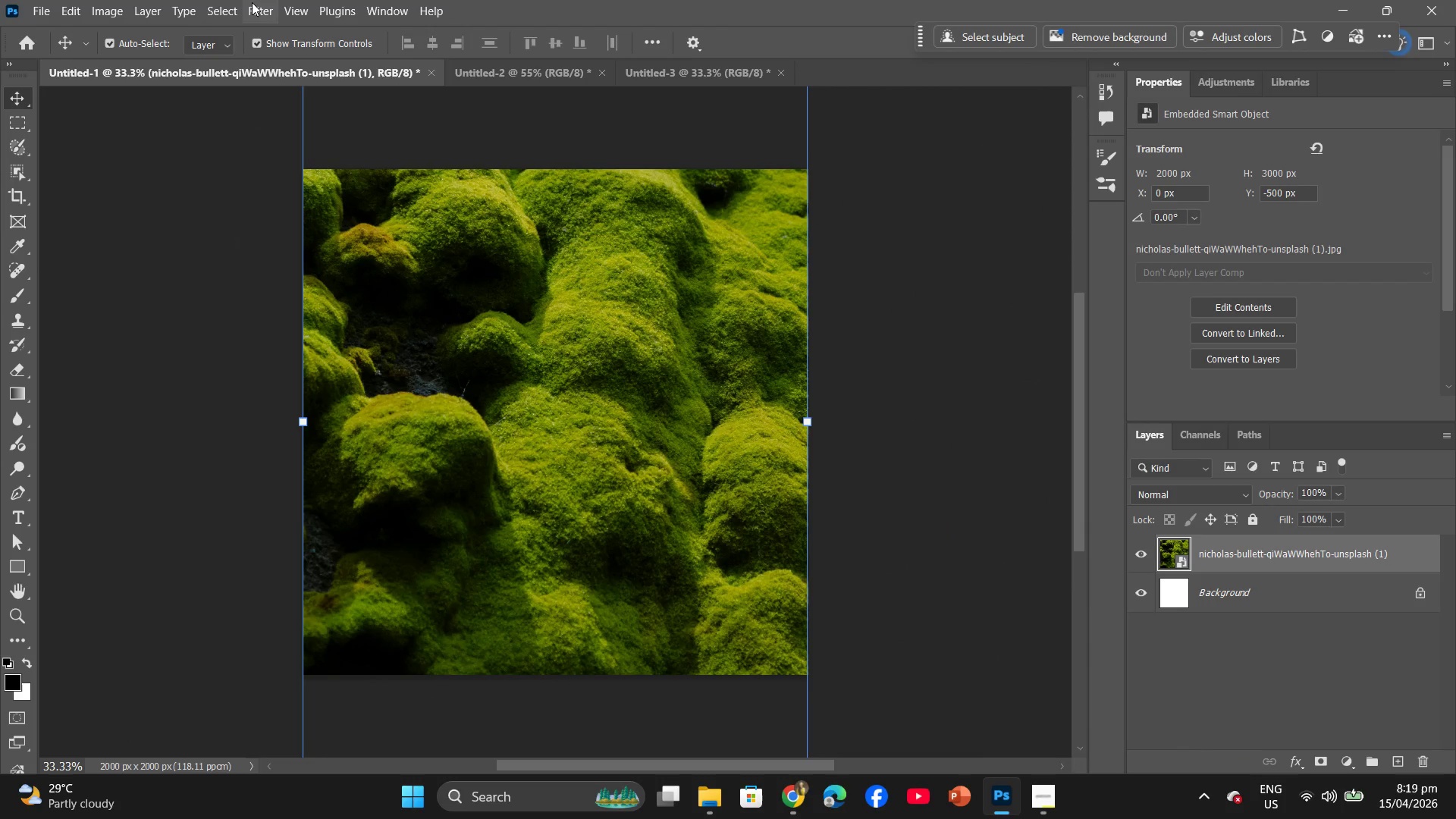 
left_click([252, 2])
 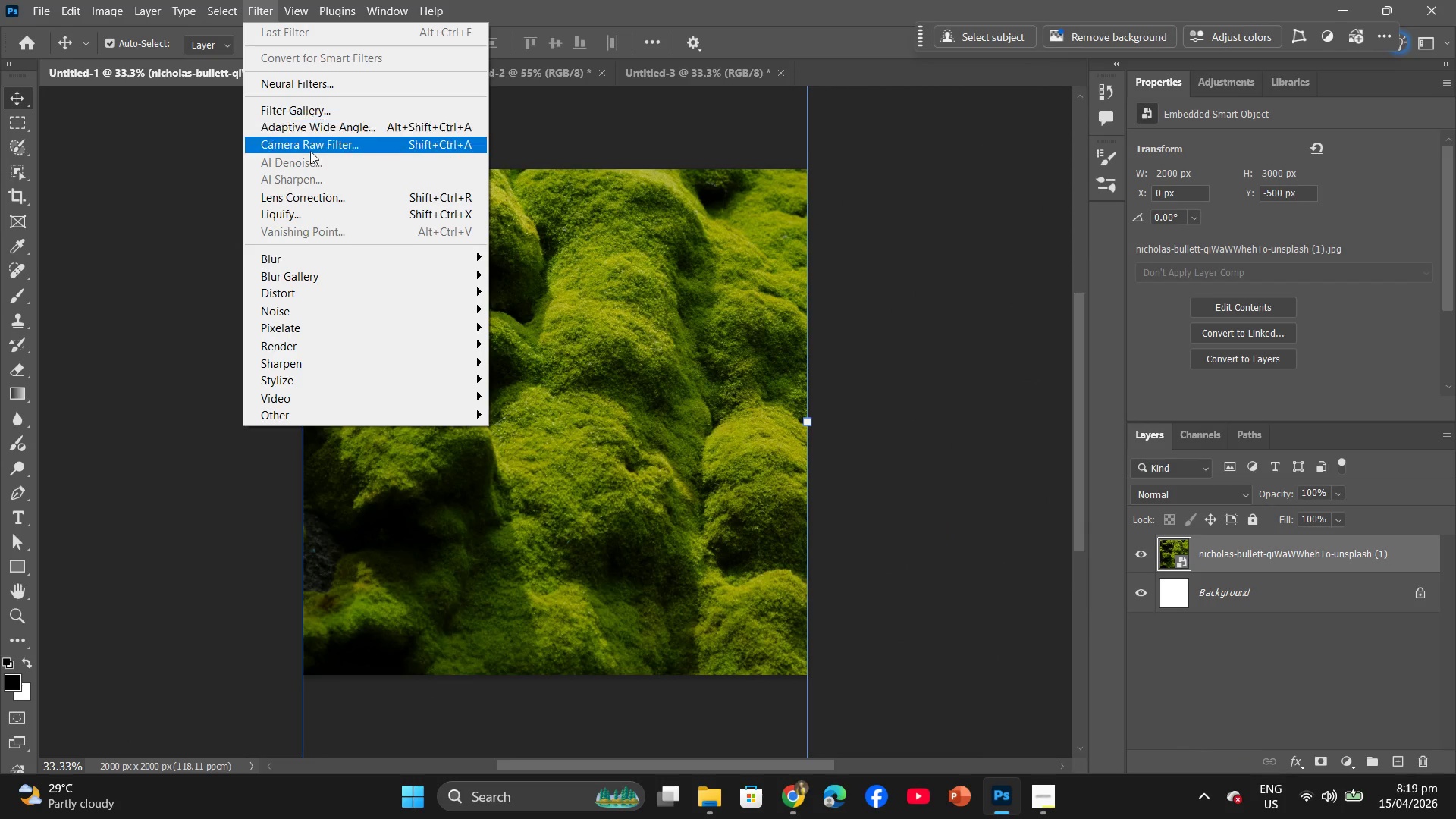 
left_click([310, 145])
 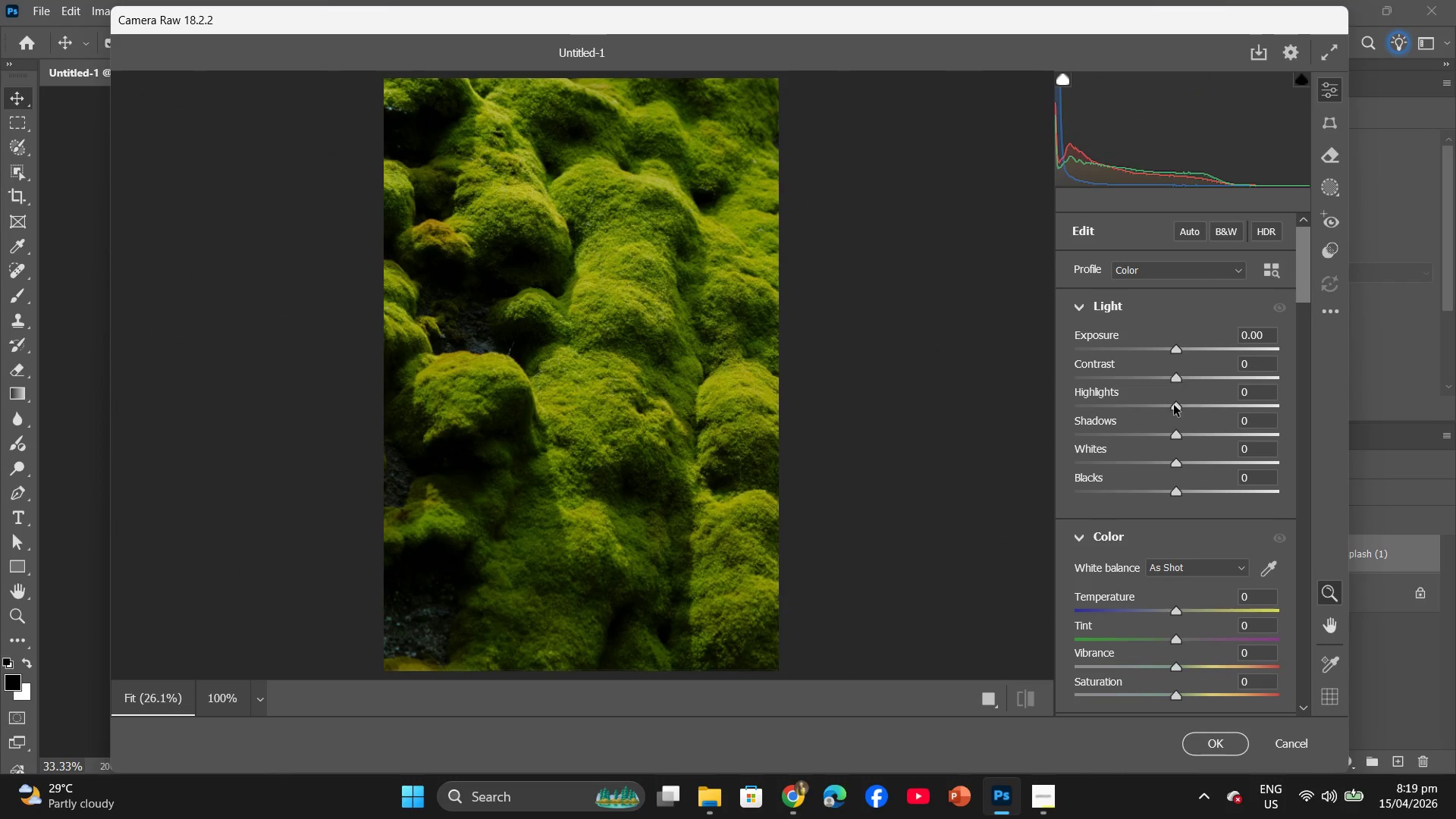 
wait(5.72)
 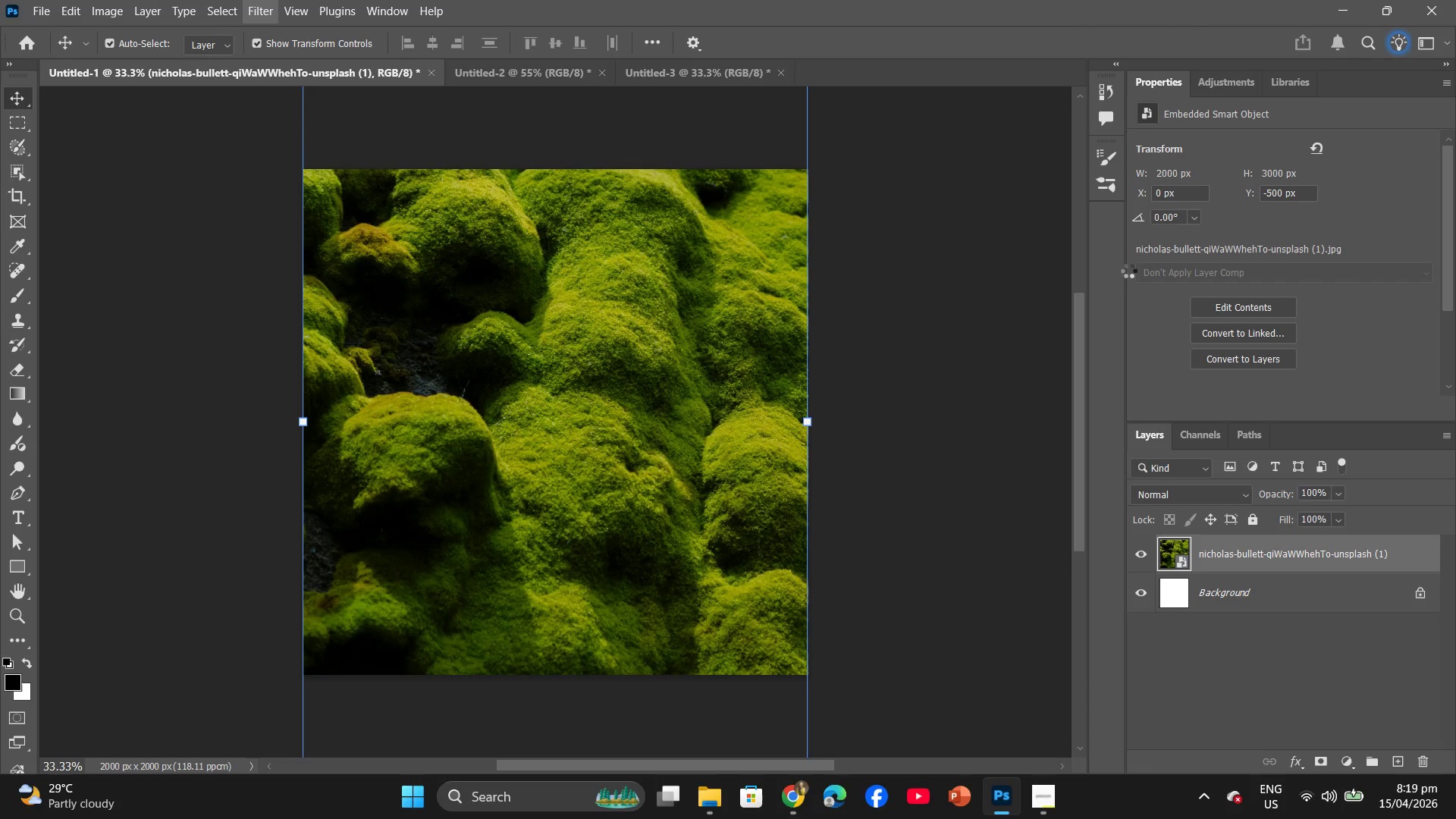 
scroll: coordinate [1158, 459], scroll_direction: down, amount: 8.0
 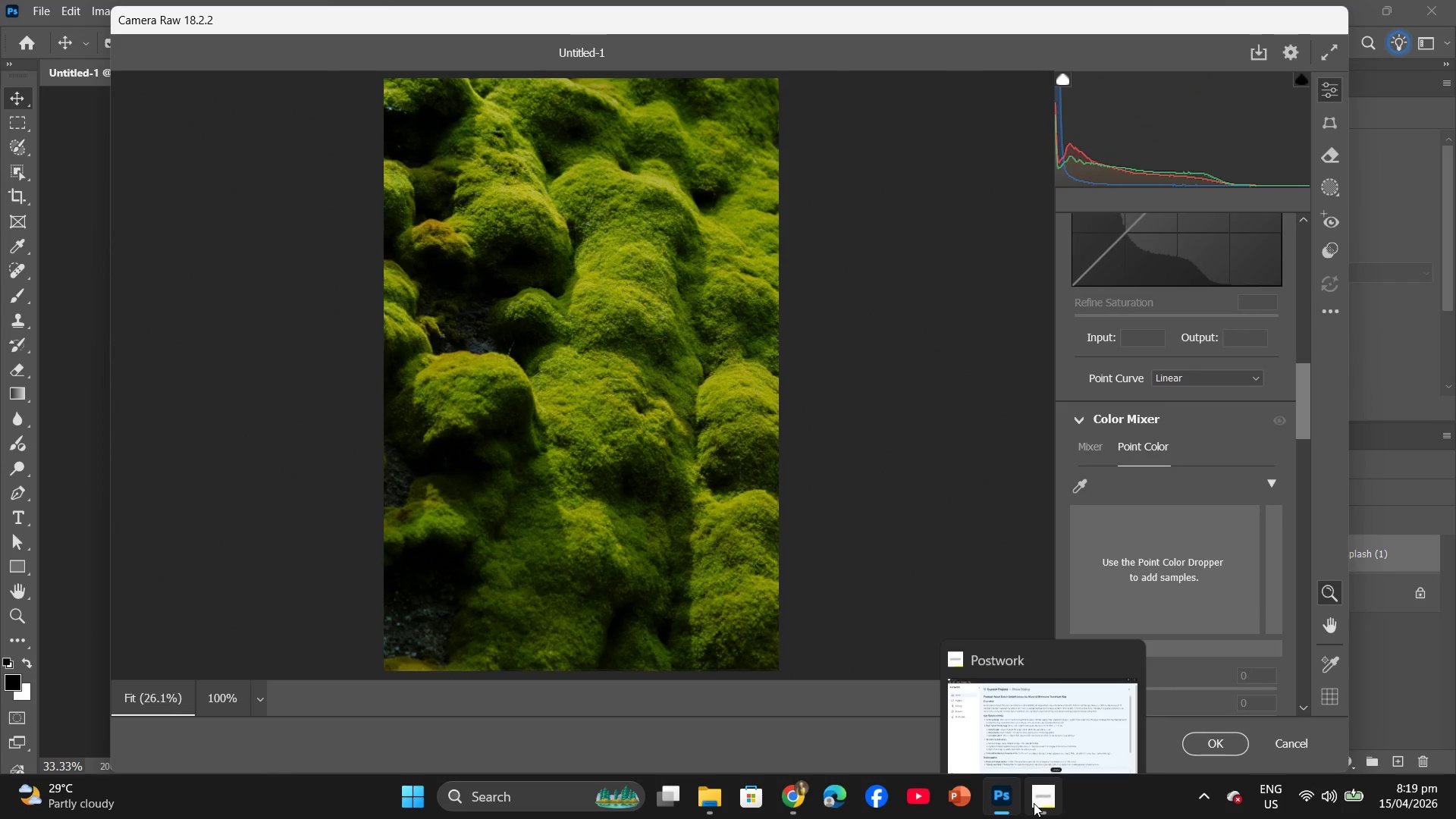 
left_click([1034, 803])